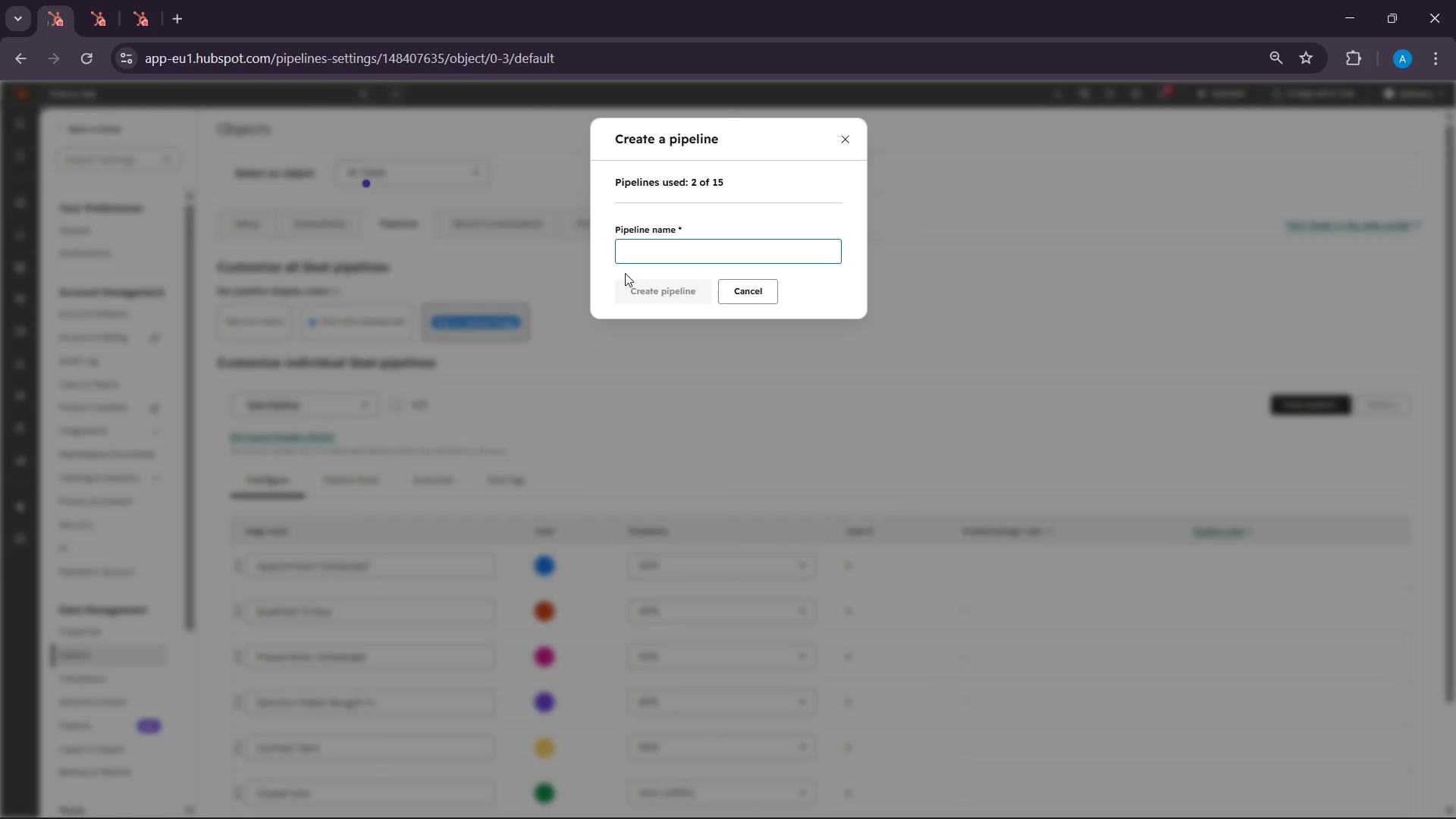 
left_click([656, 252])
 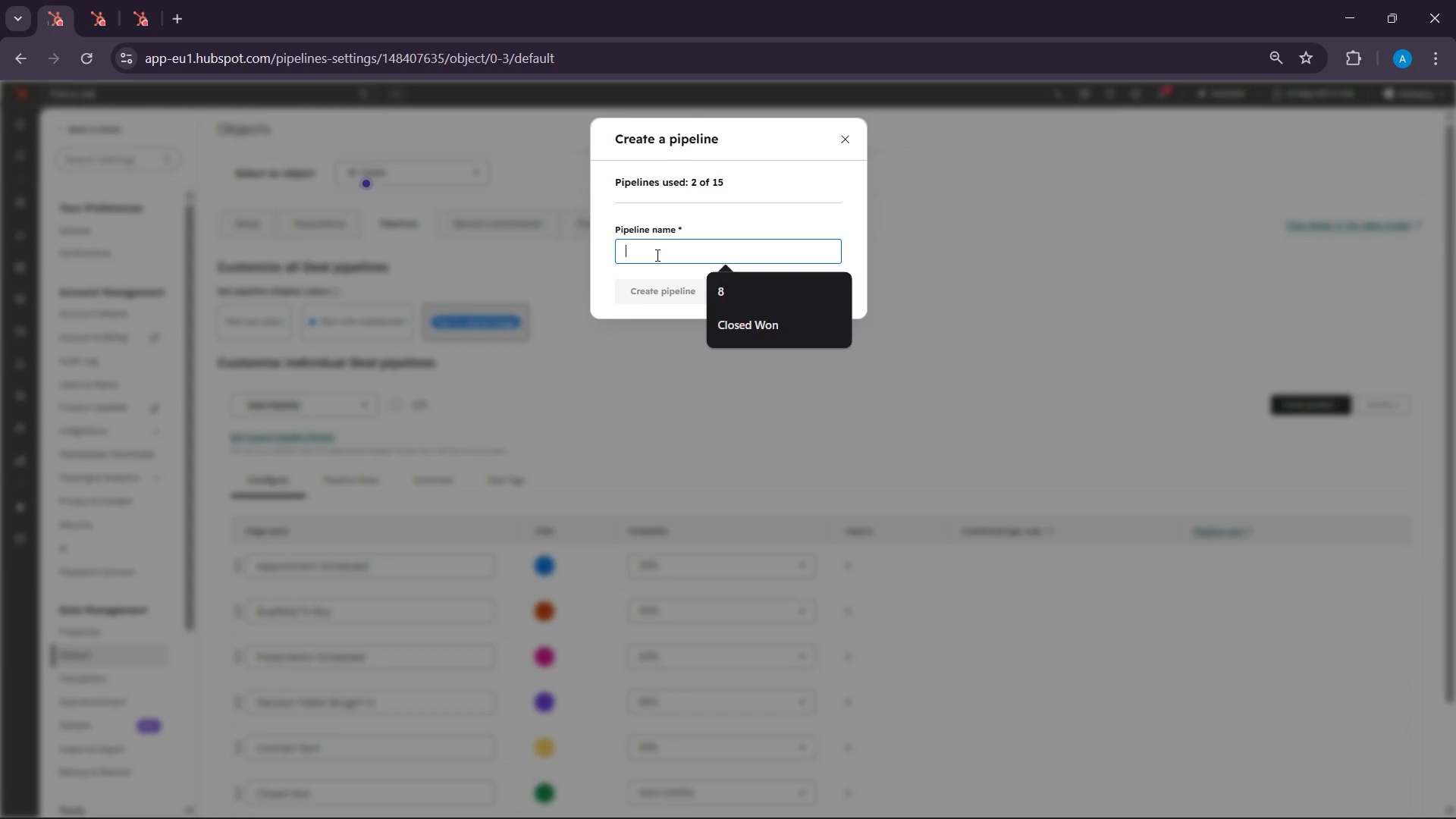 
wait(112.78)
 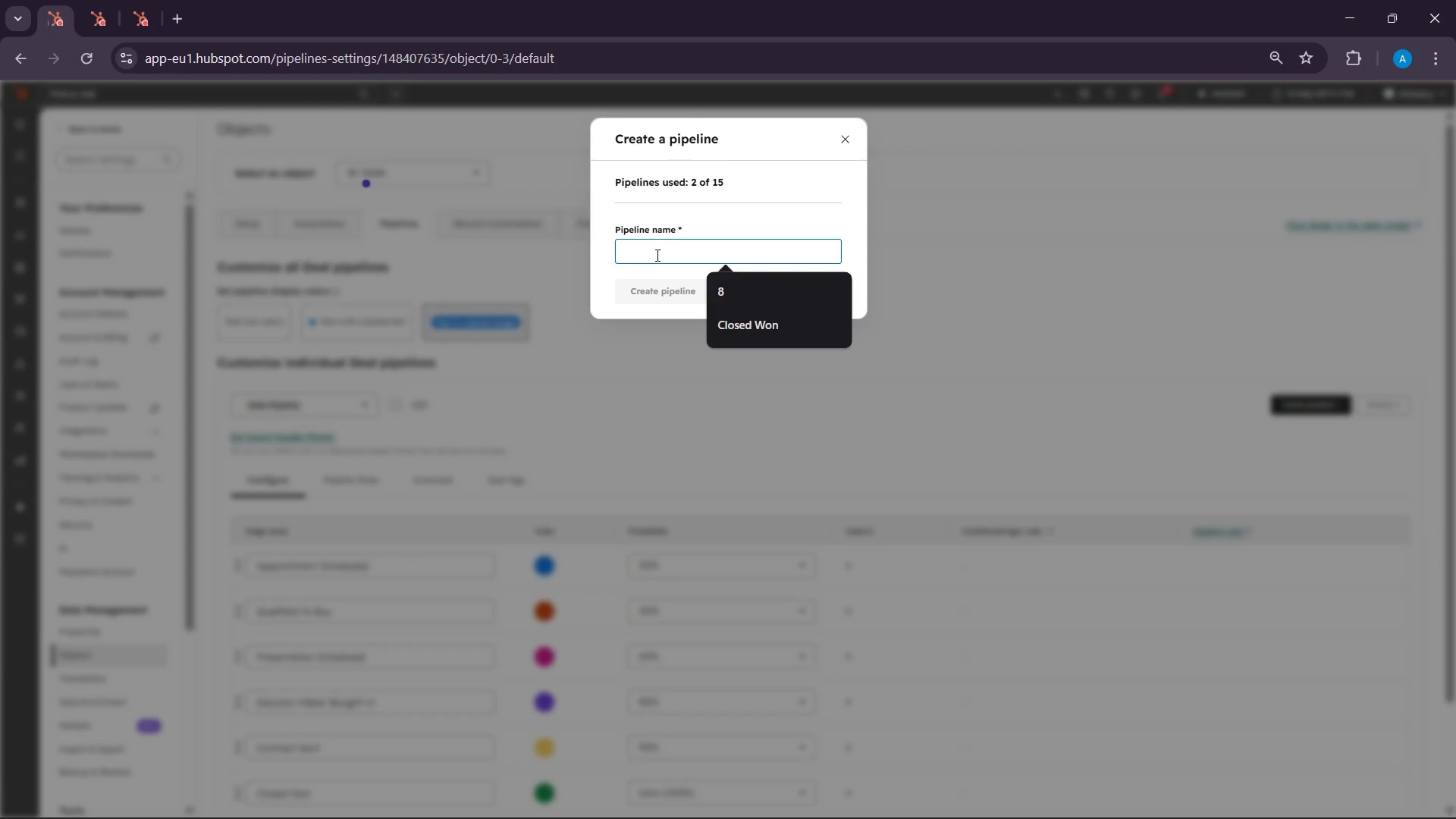 
type(Fr)
 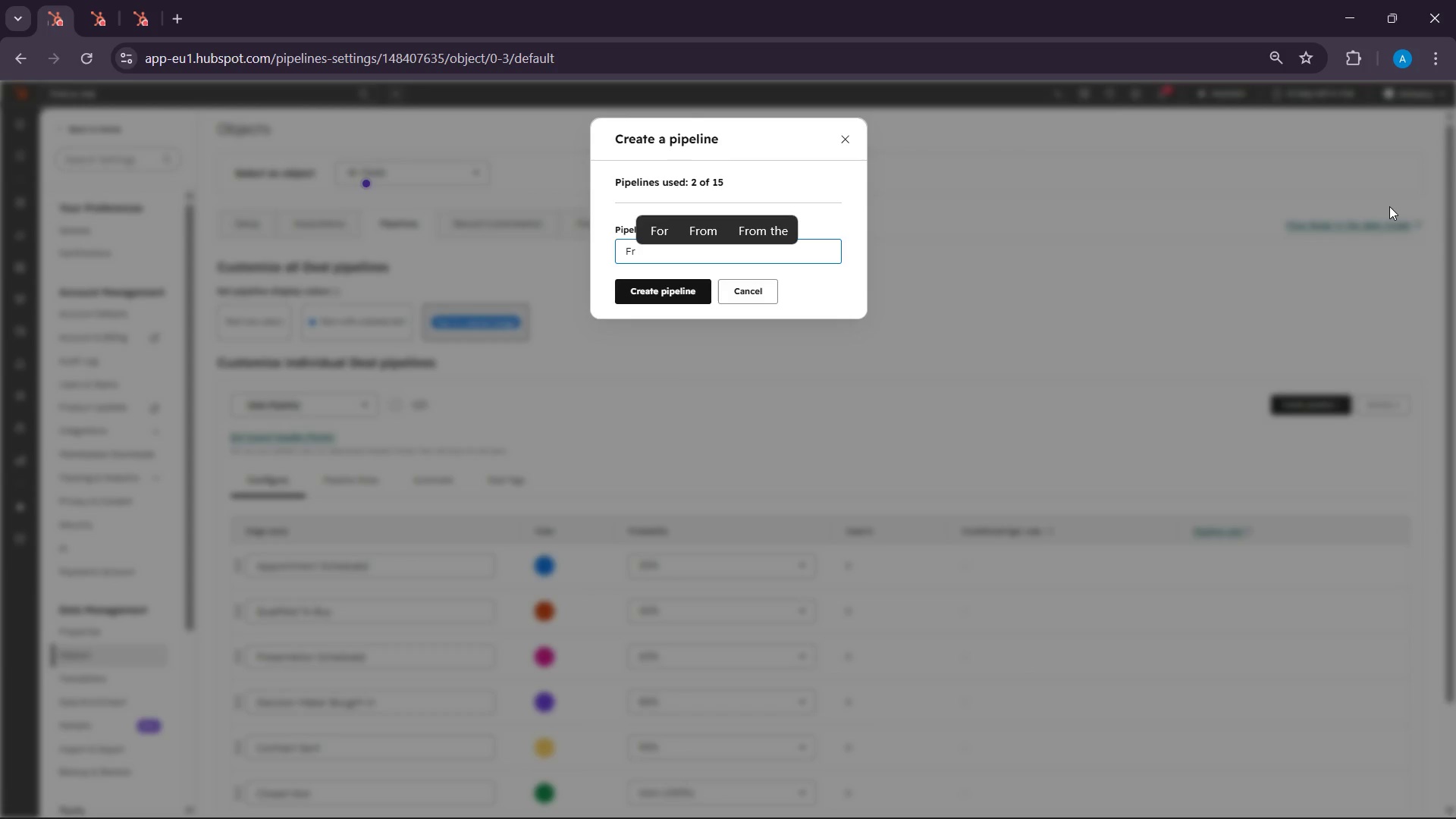 
type(actional COO Service)
 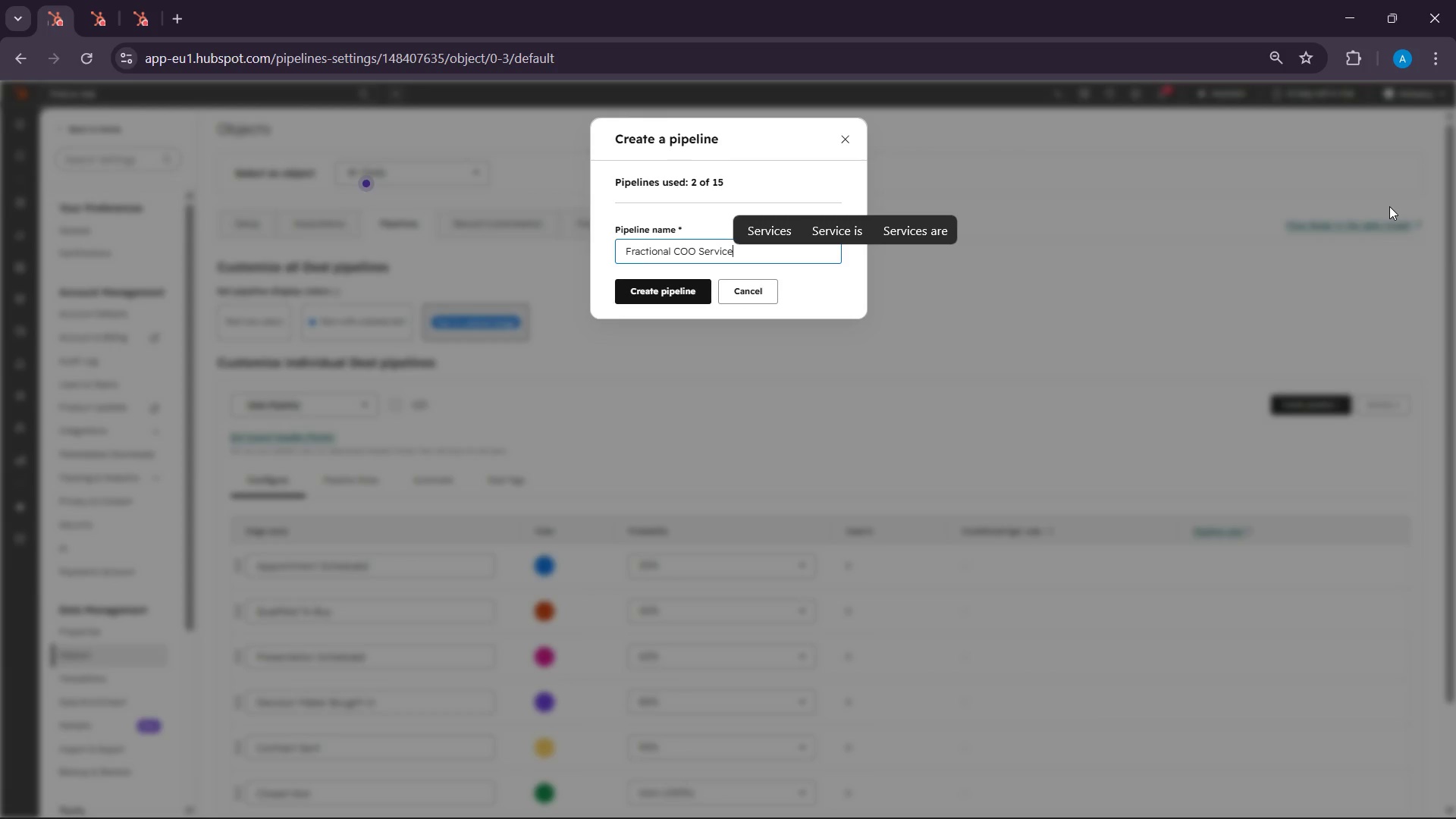 